 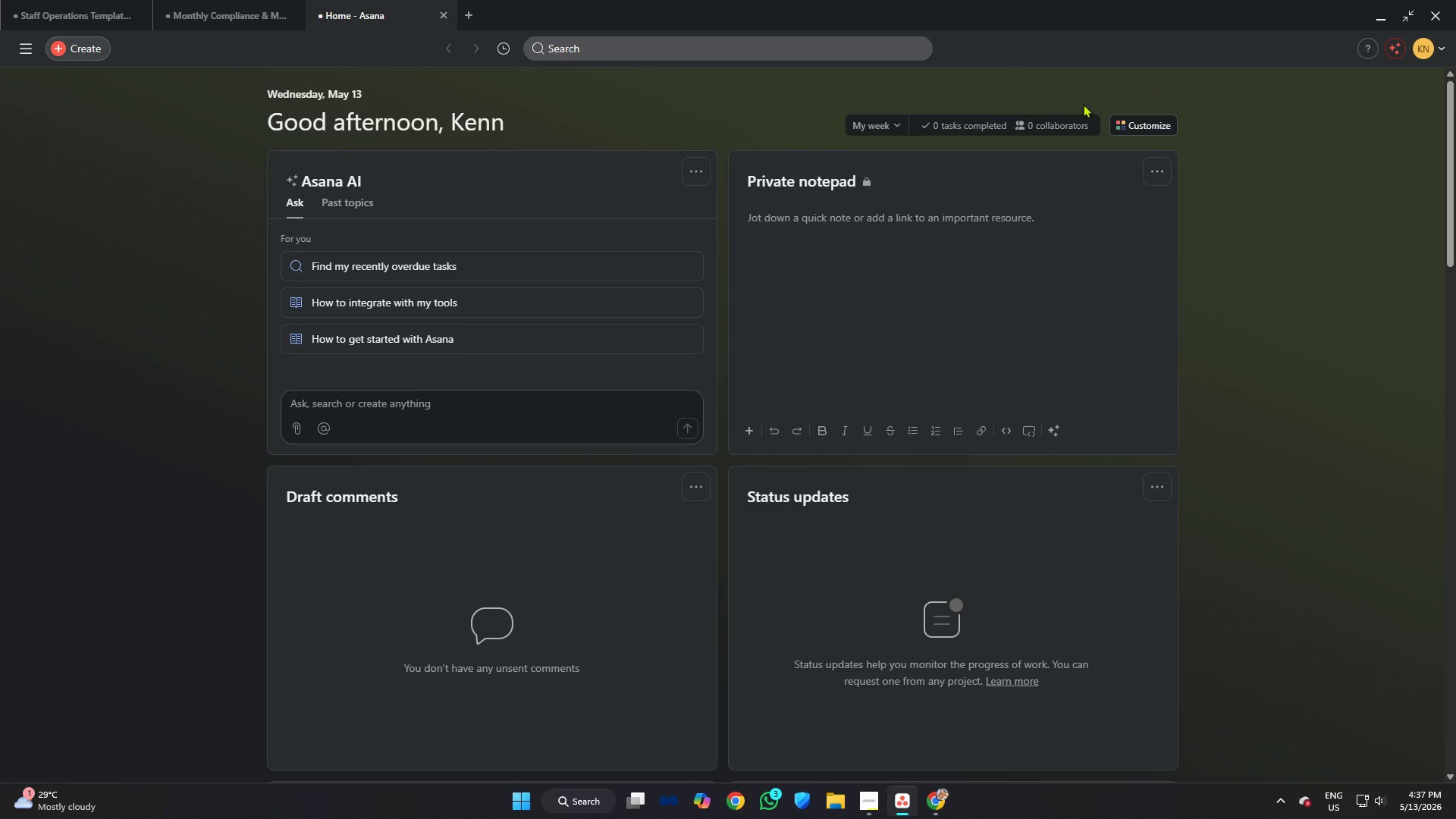 
left_click([84, 53])
 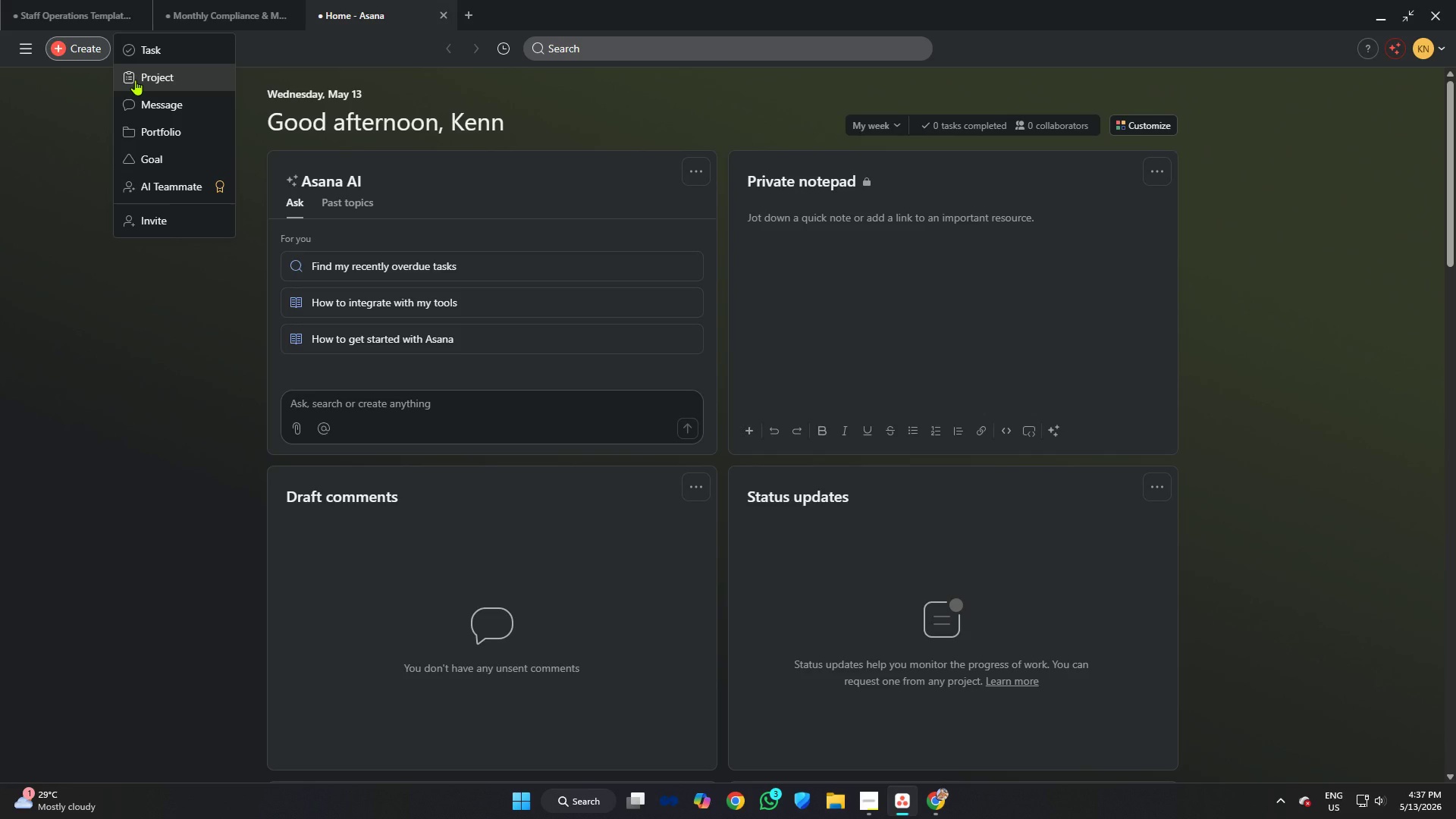 
left_click([135, 80])
 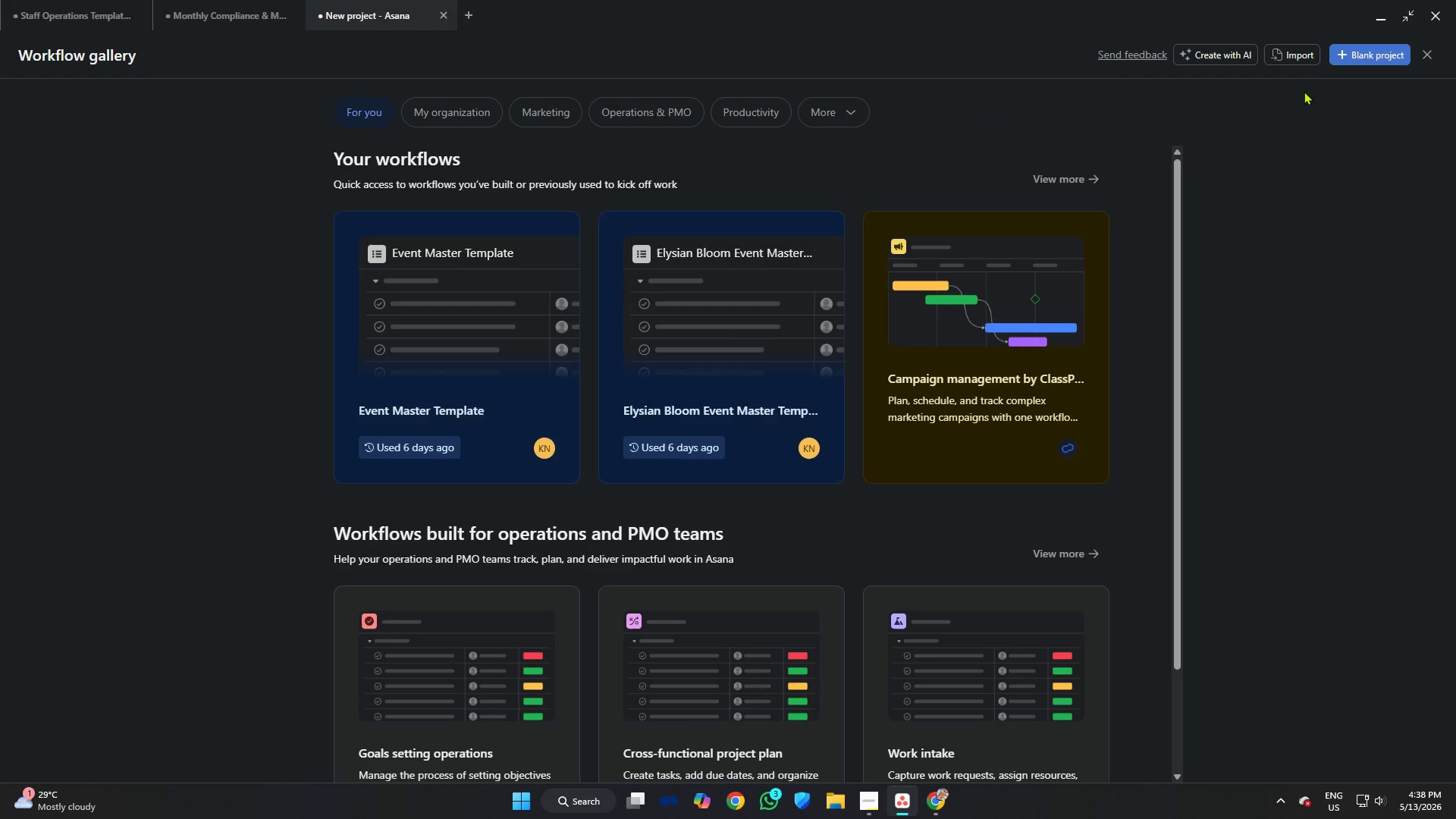 
left_click([1341, 52])
 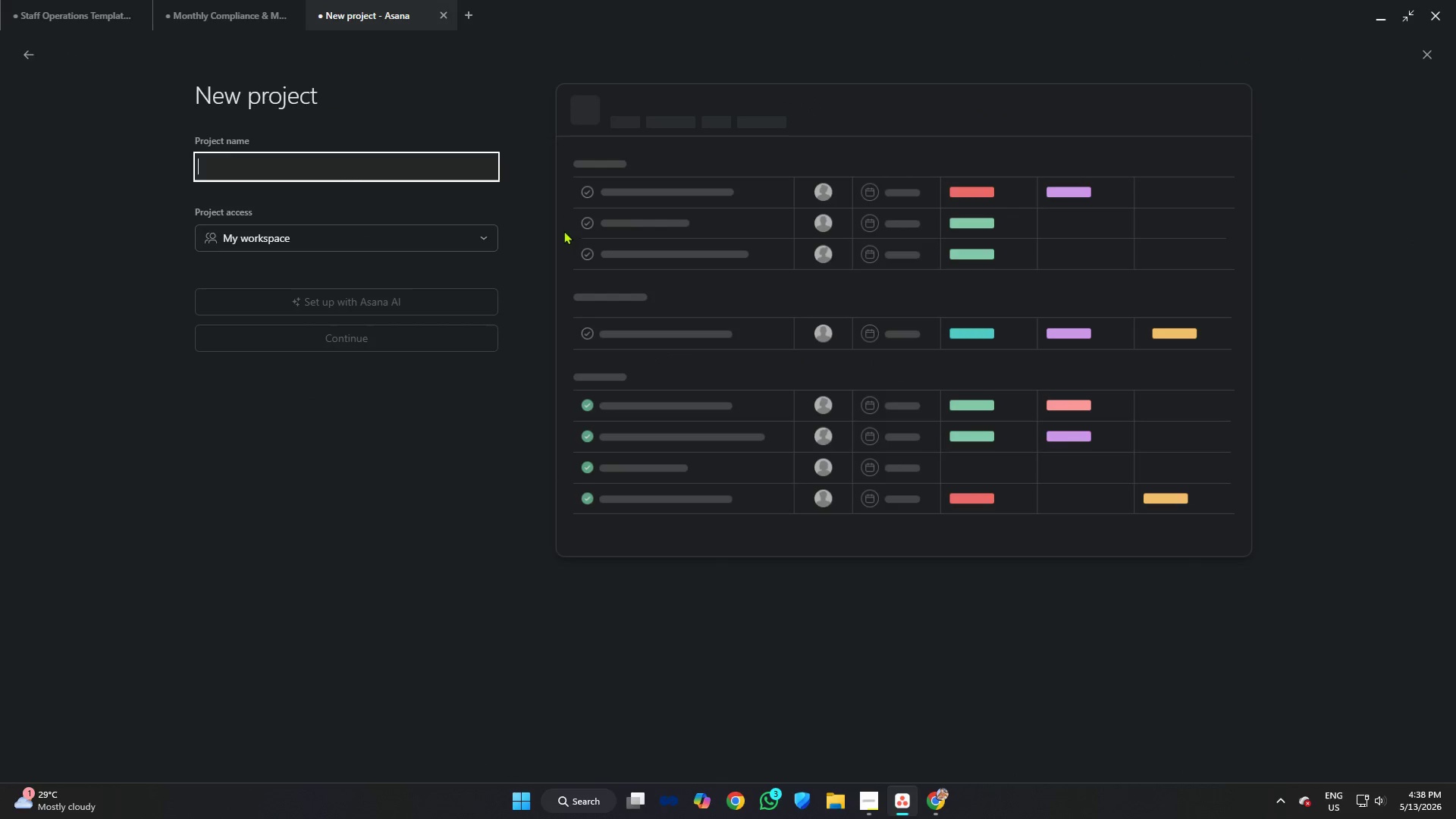 
key(Control+V)
 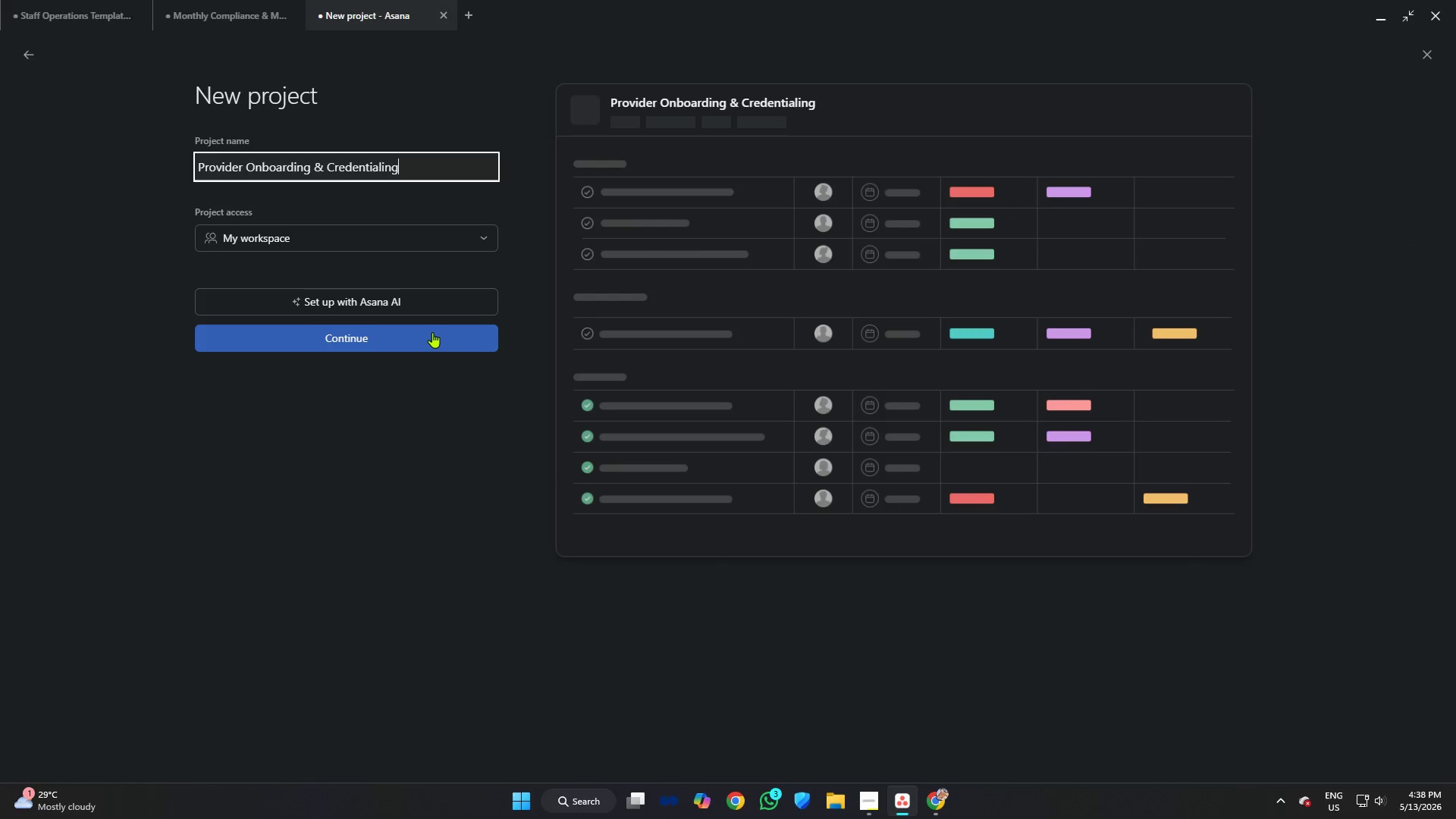 
left_click([430, 332])
 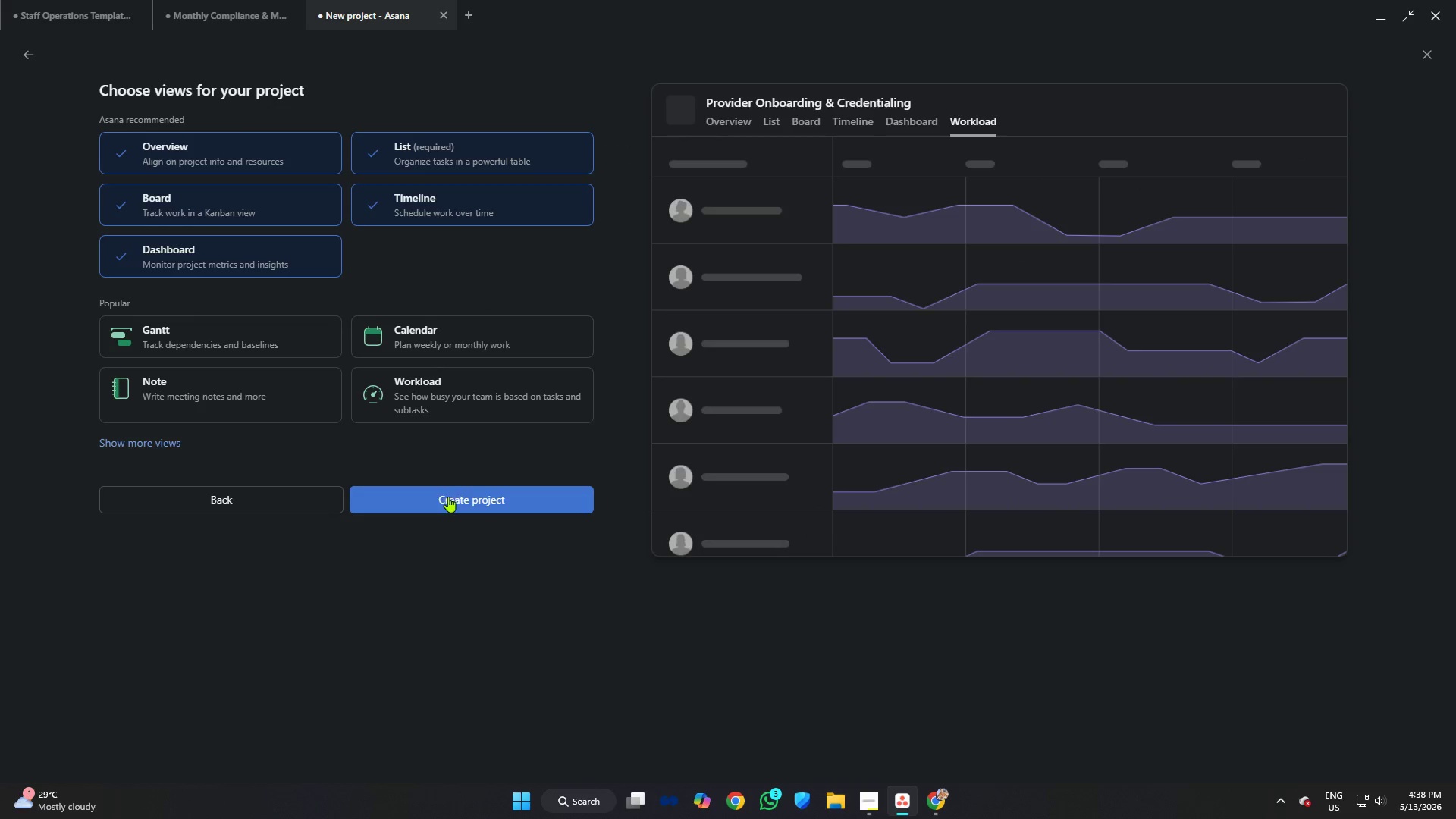 
left_click([451, 498])
 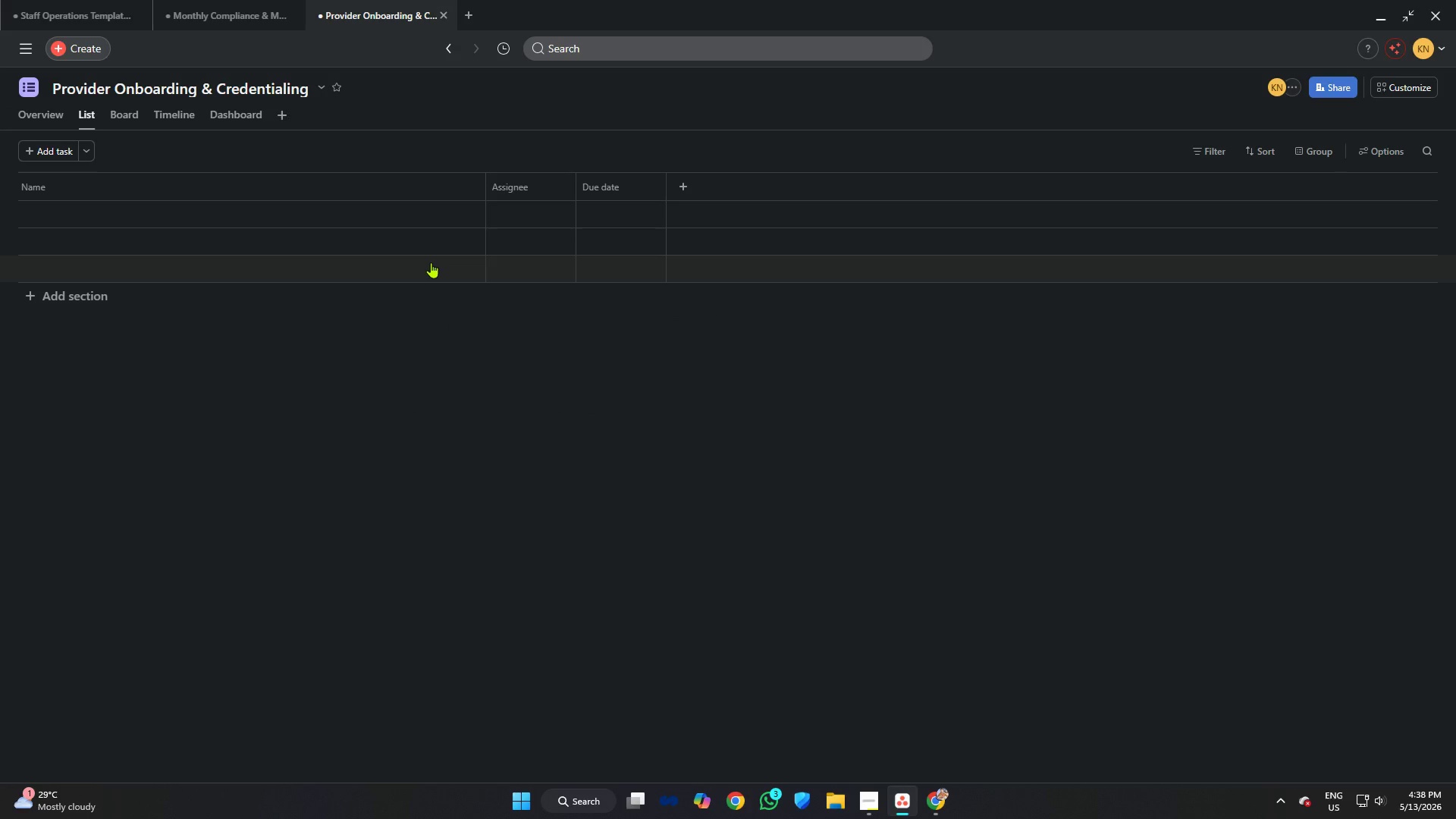 
wait(5.47)
 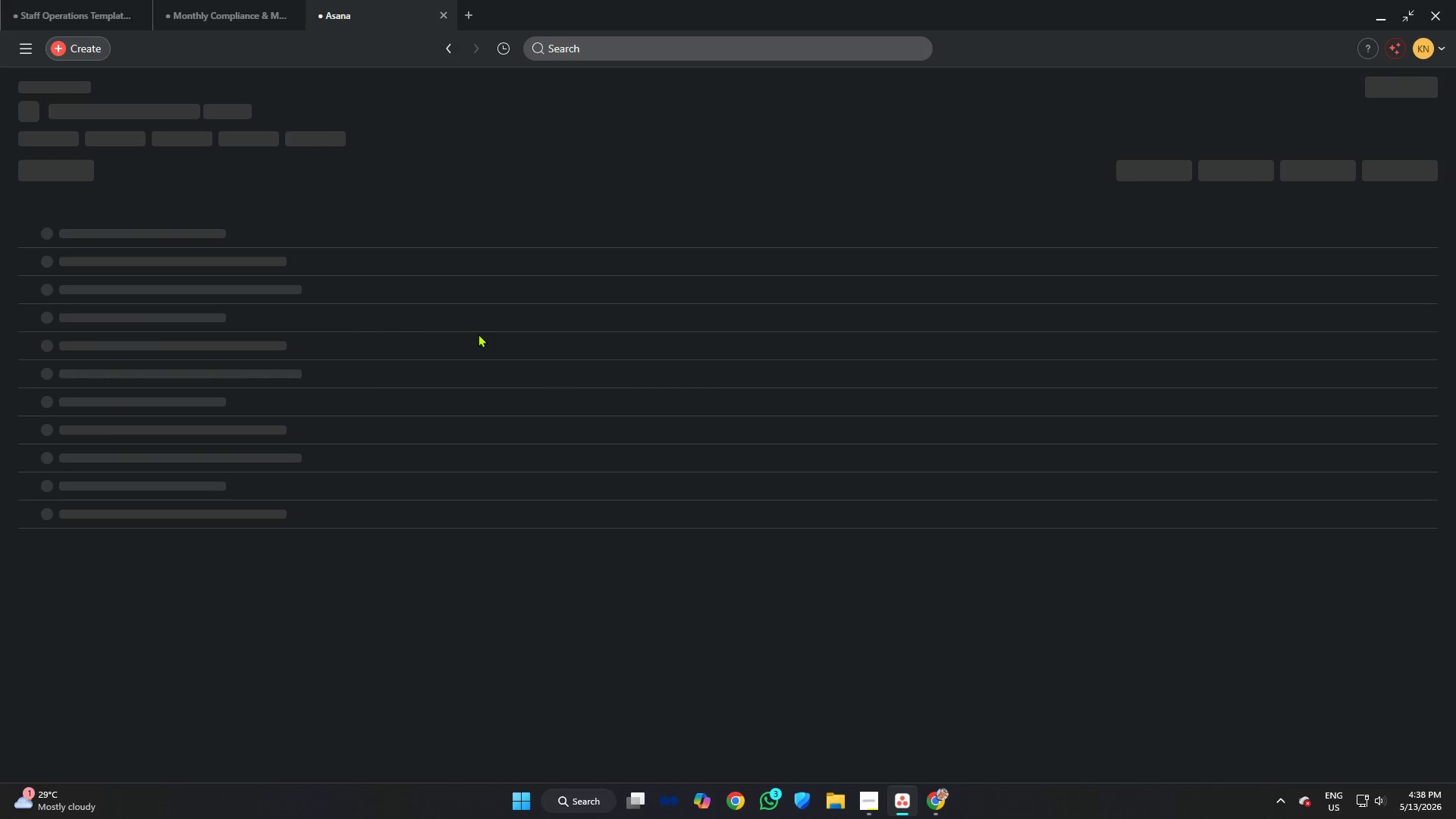 
double_click([88, 0])
 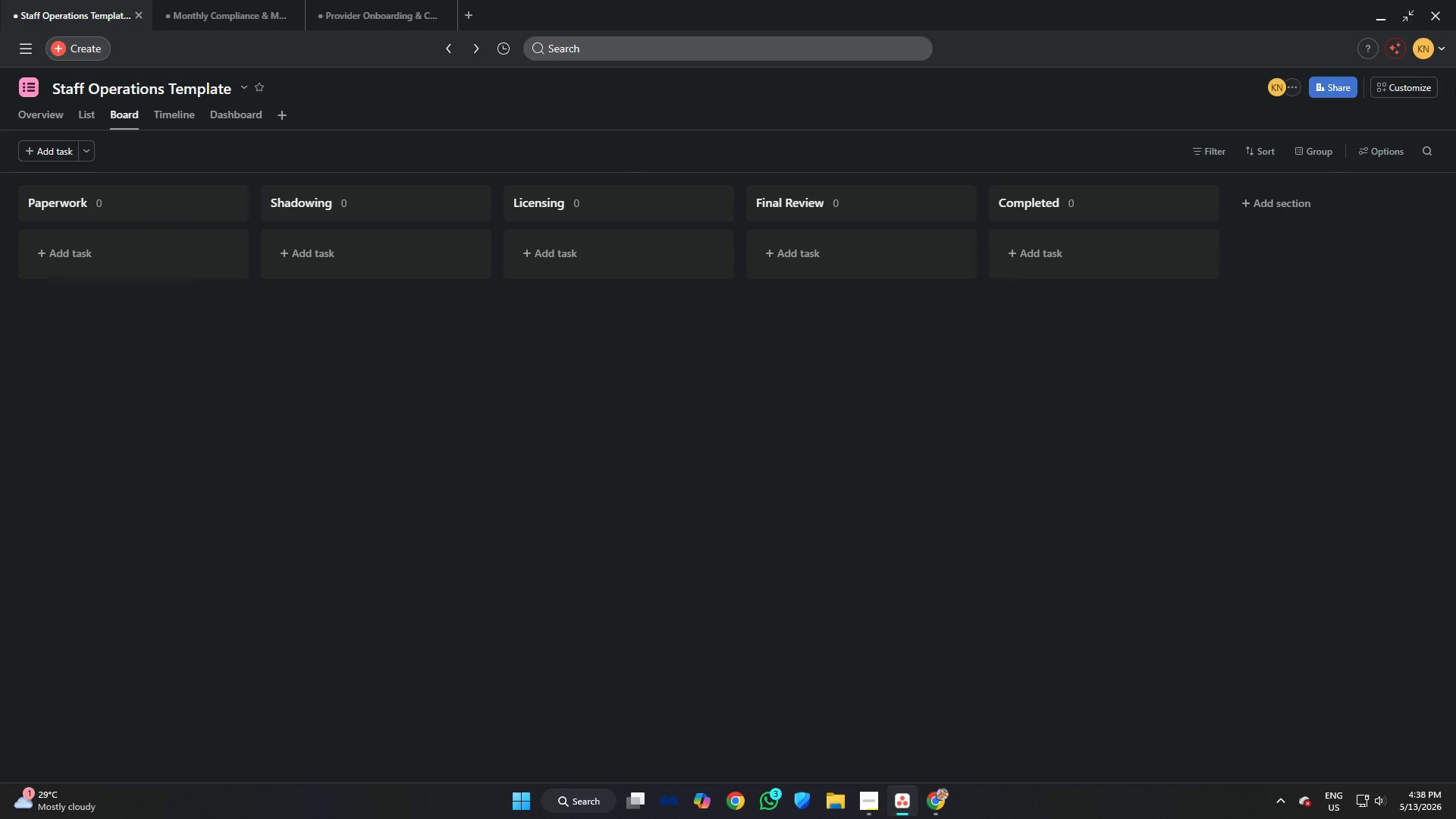 
left_click([1420, 87])
 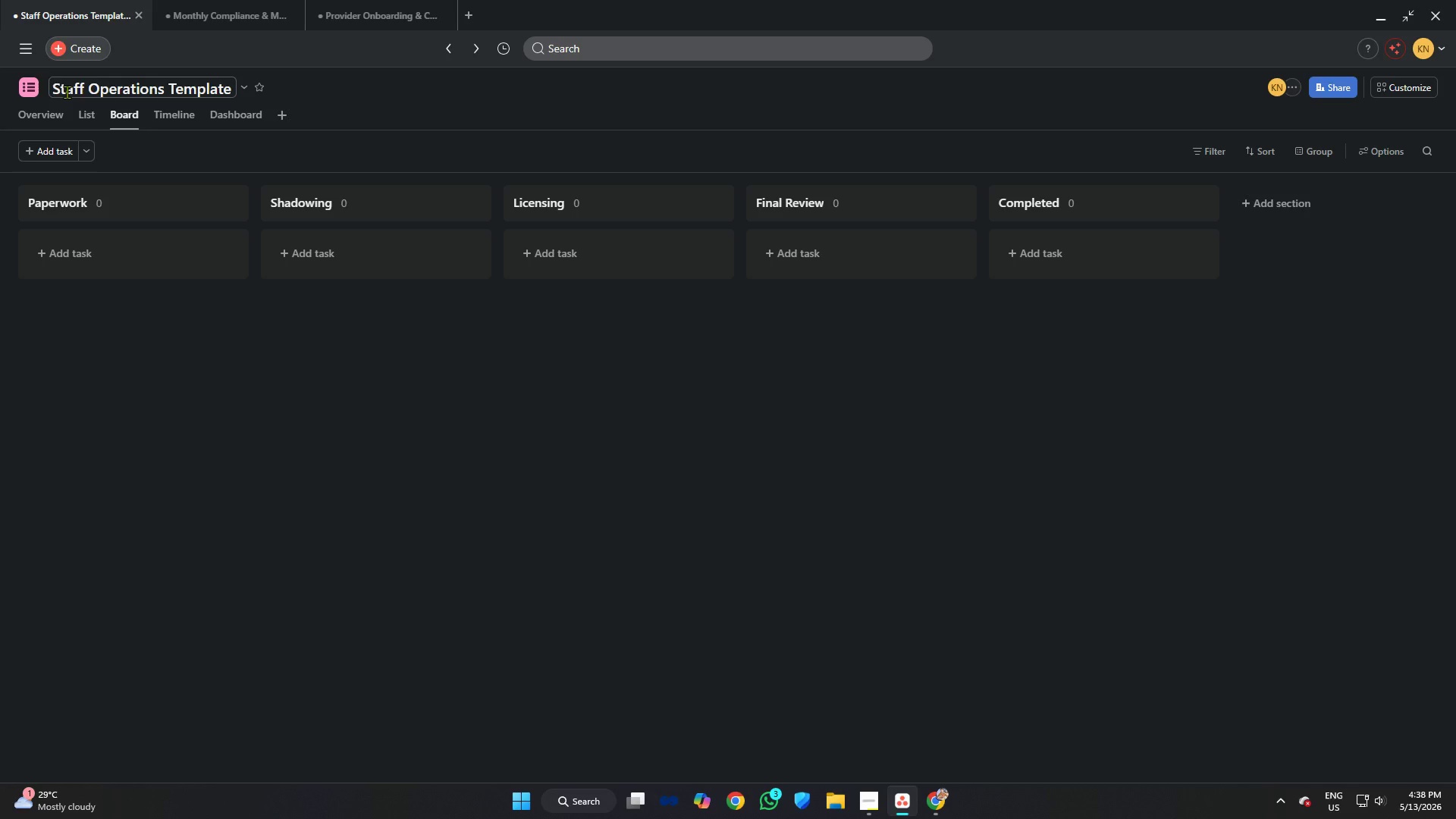 
key(Alt+AltLeft)
 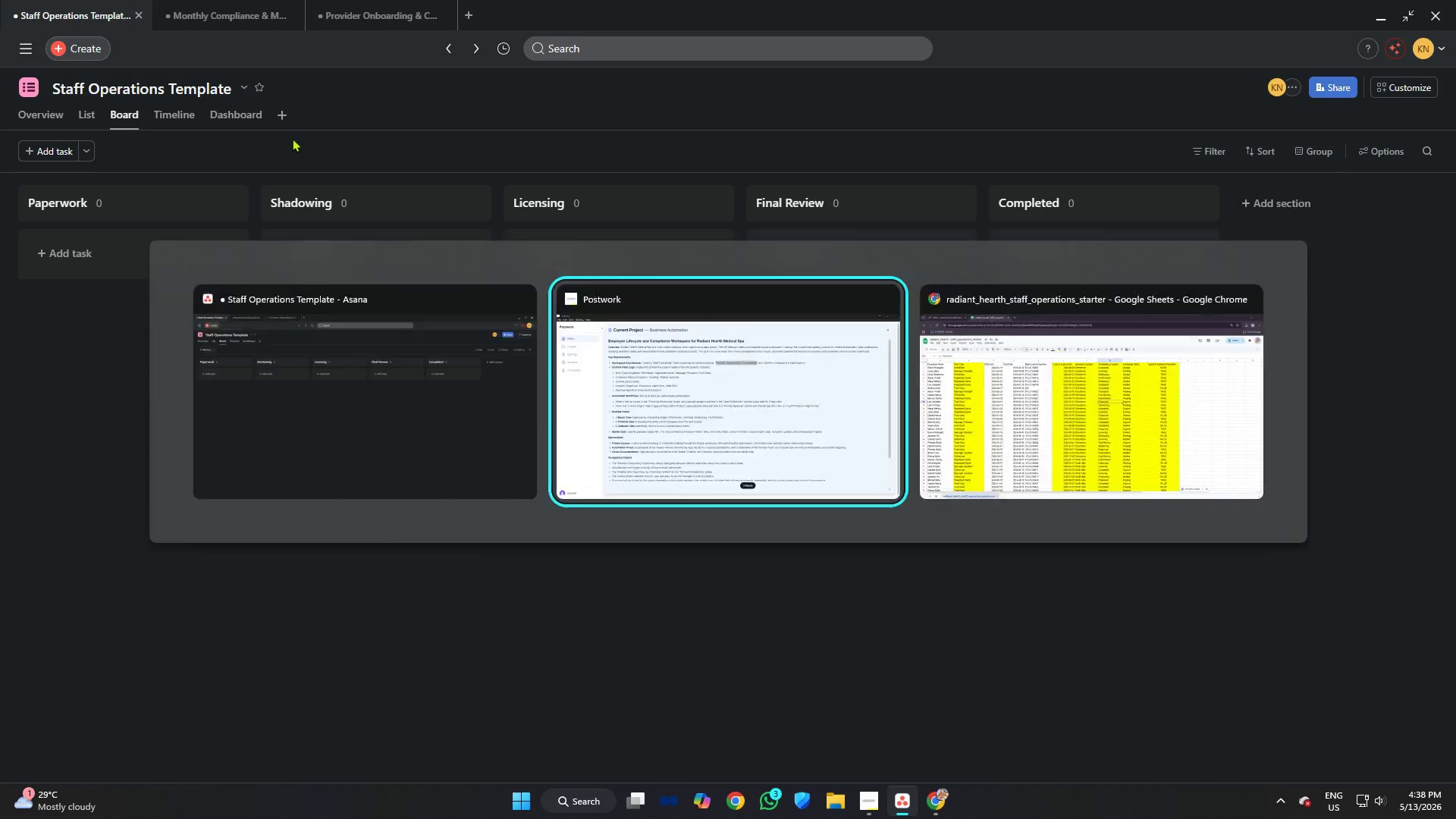 
key(Alt+Tab)